 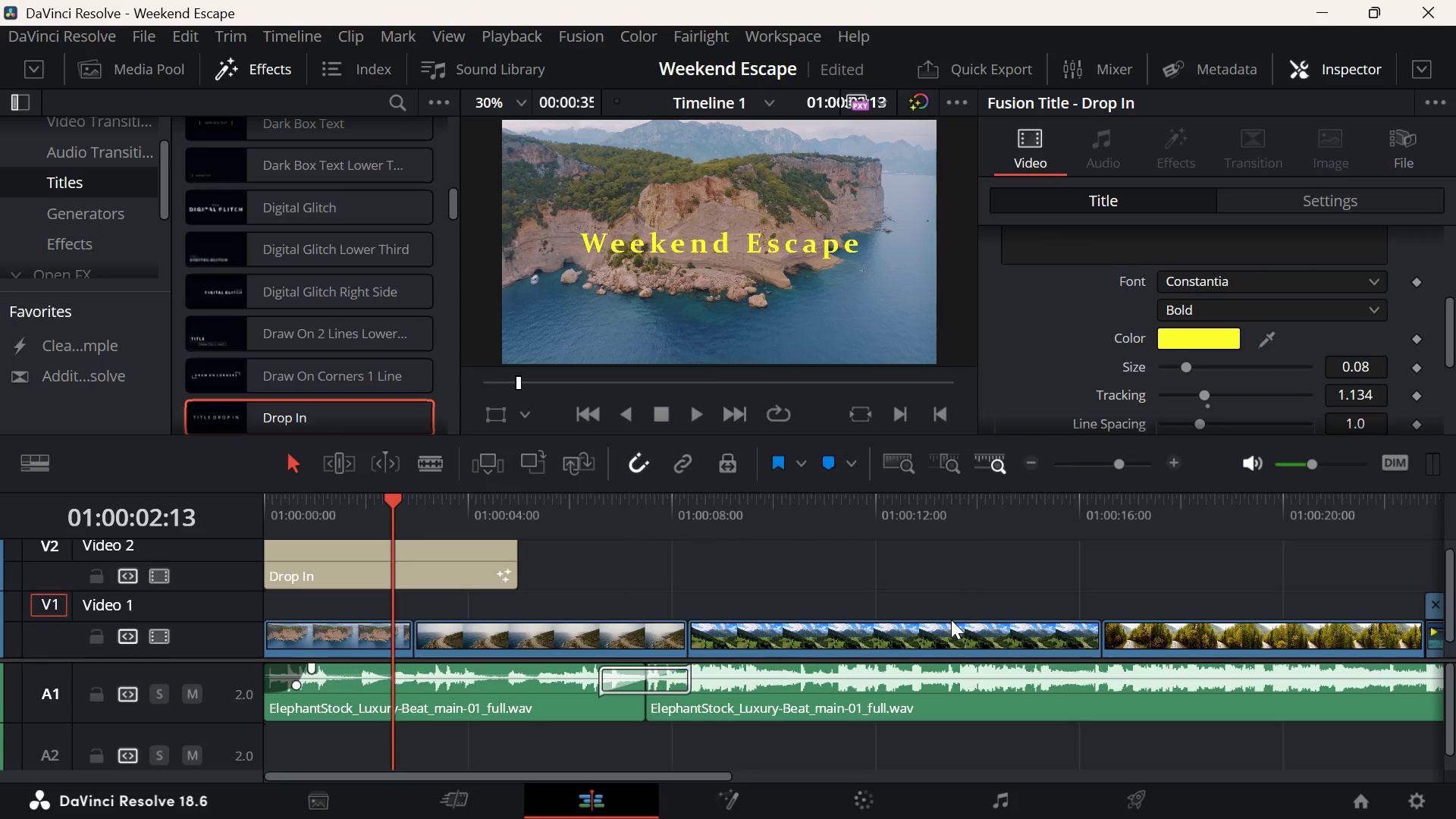 
left_click_drag(start_coordinate=[366, 519], to_coordinate=[228, 541])
 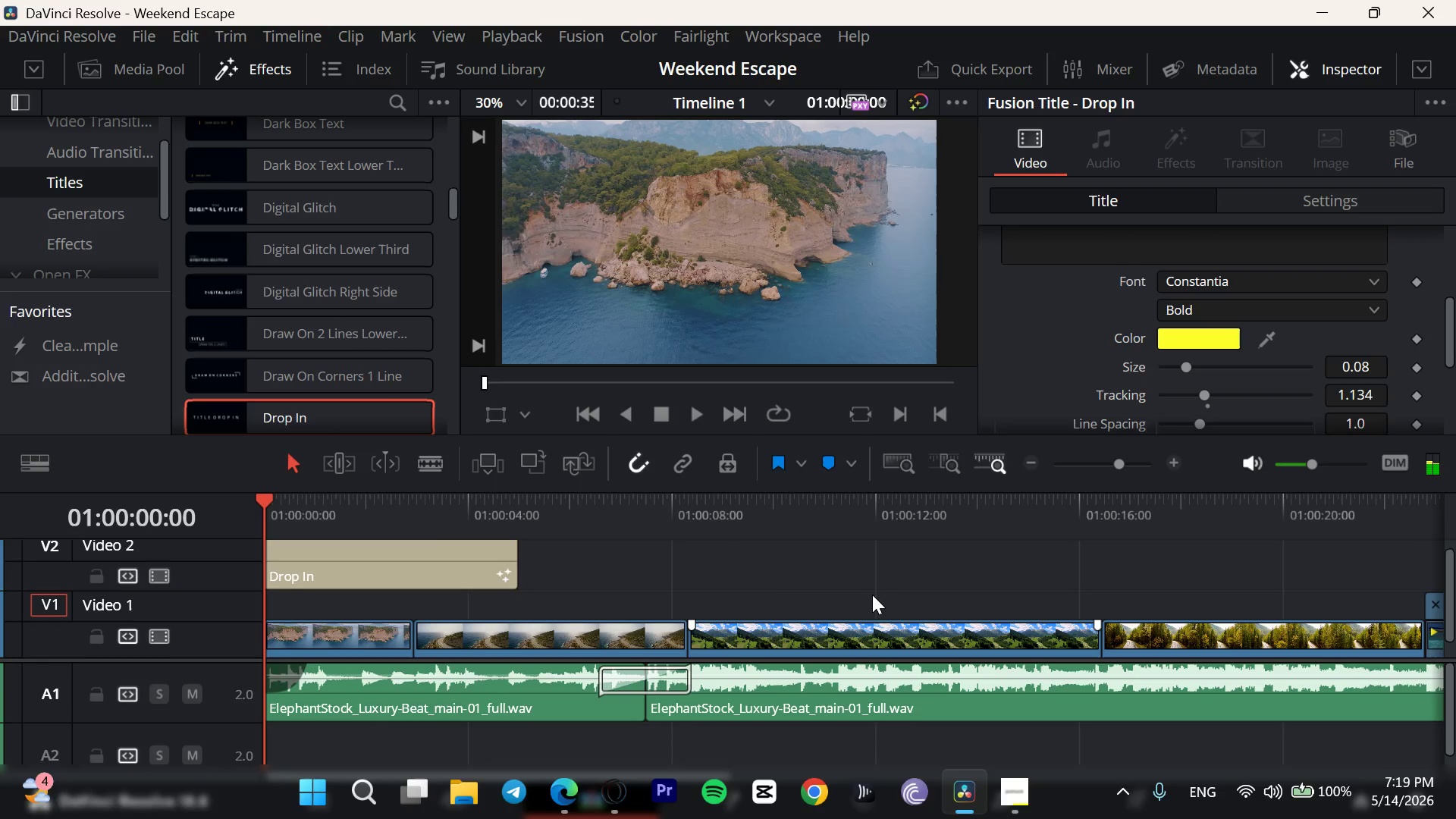 
key(Space)
 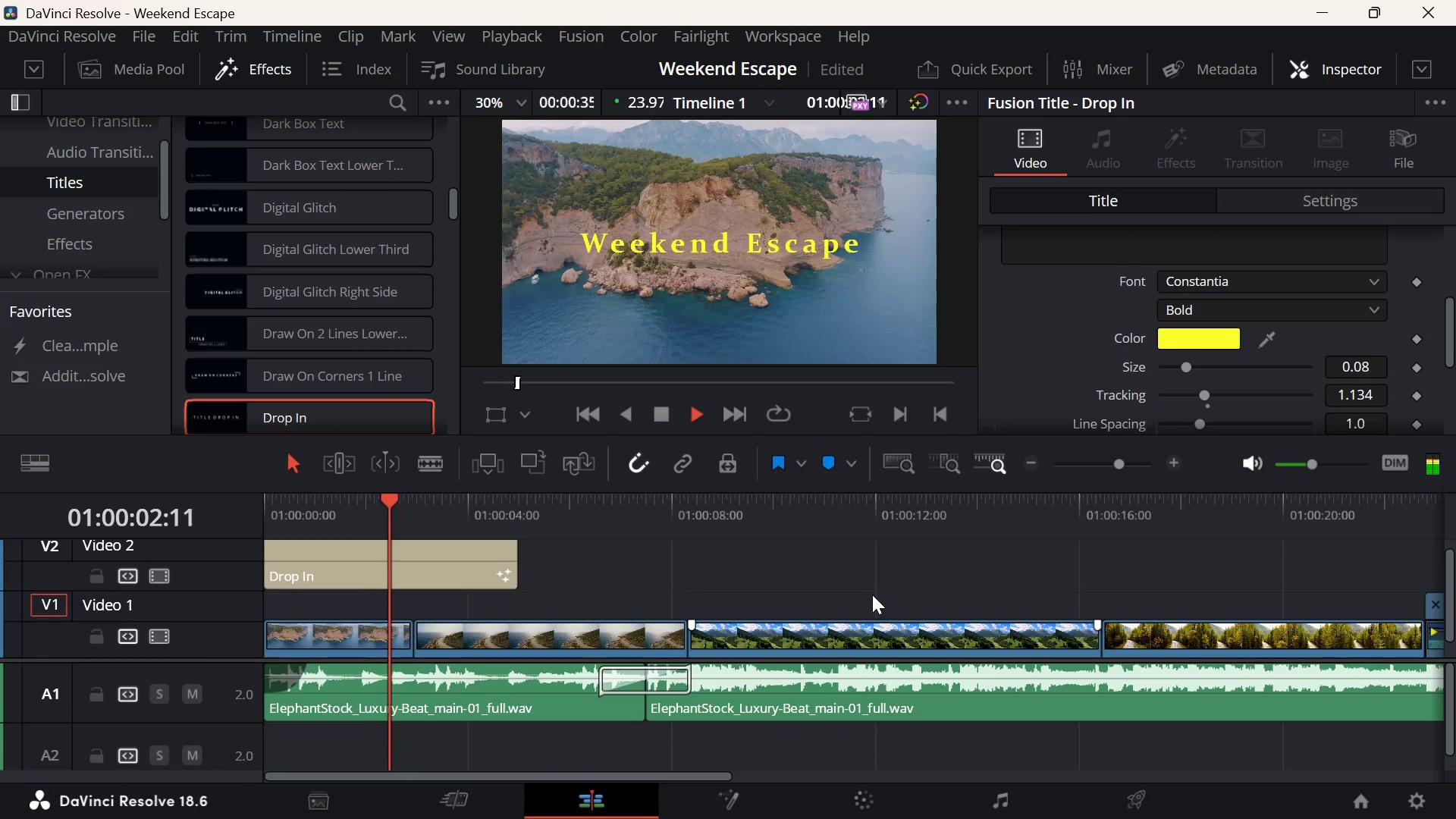 
key(Space)
 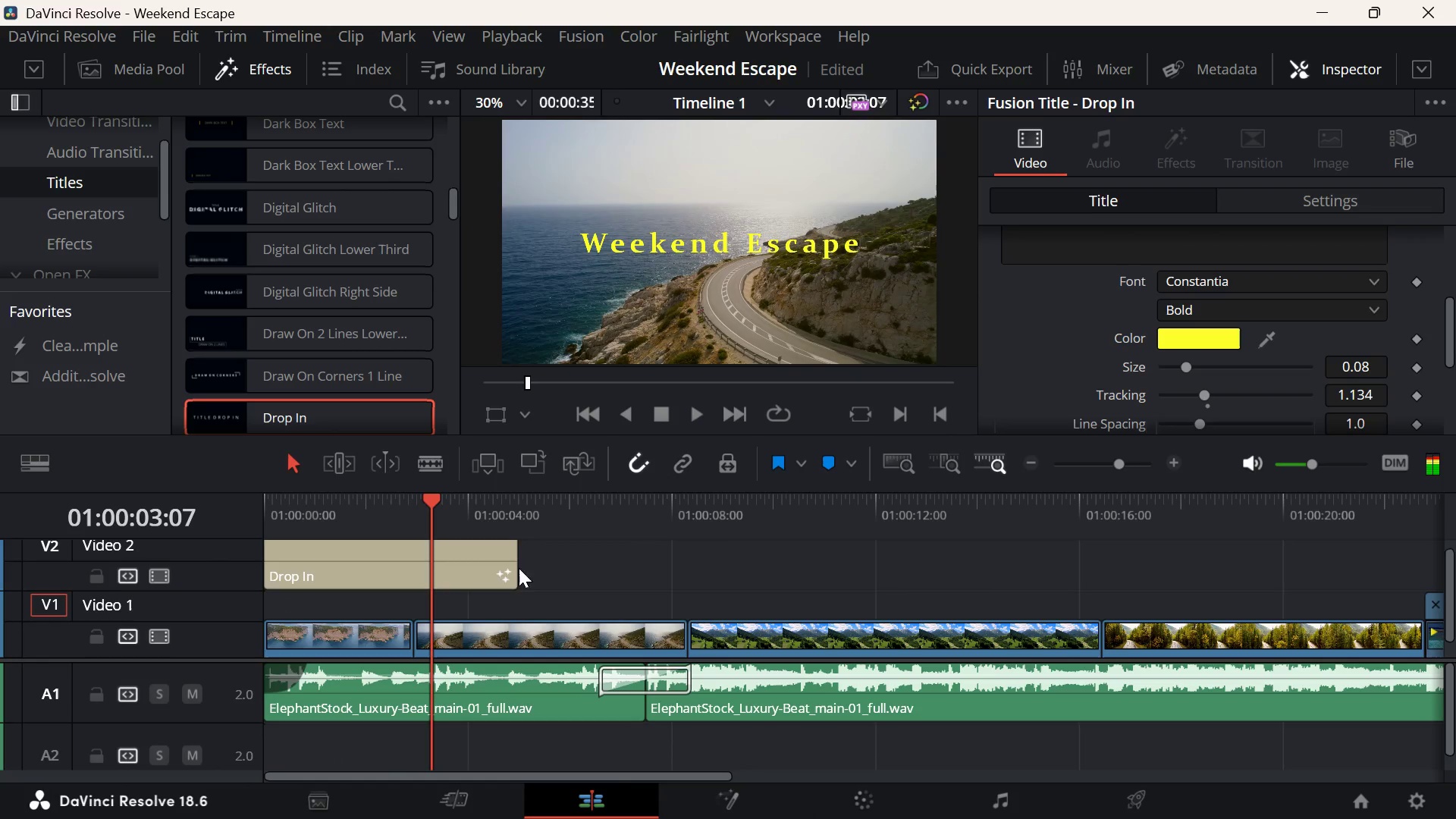 
key(Space)
 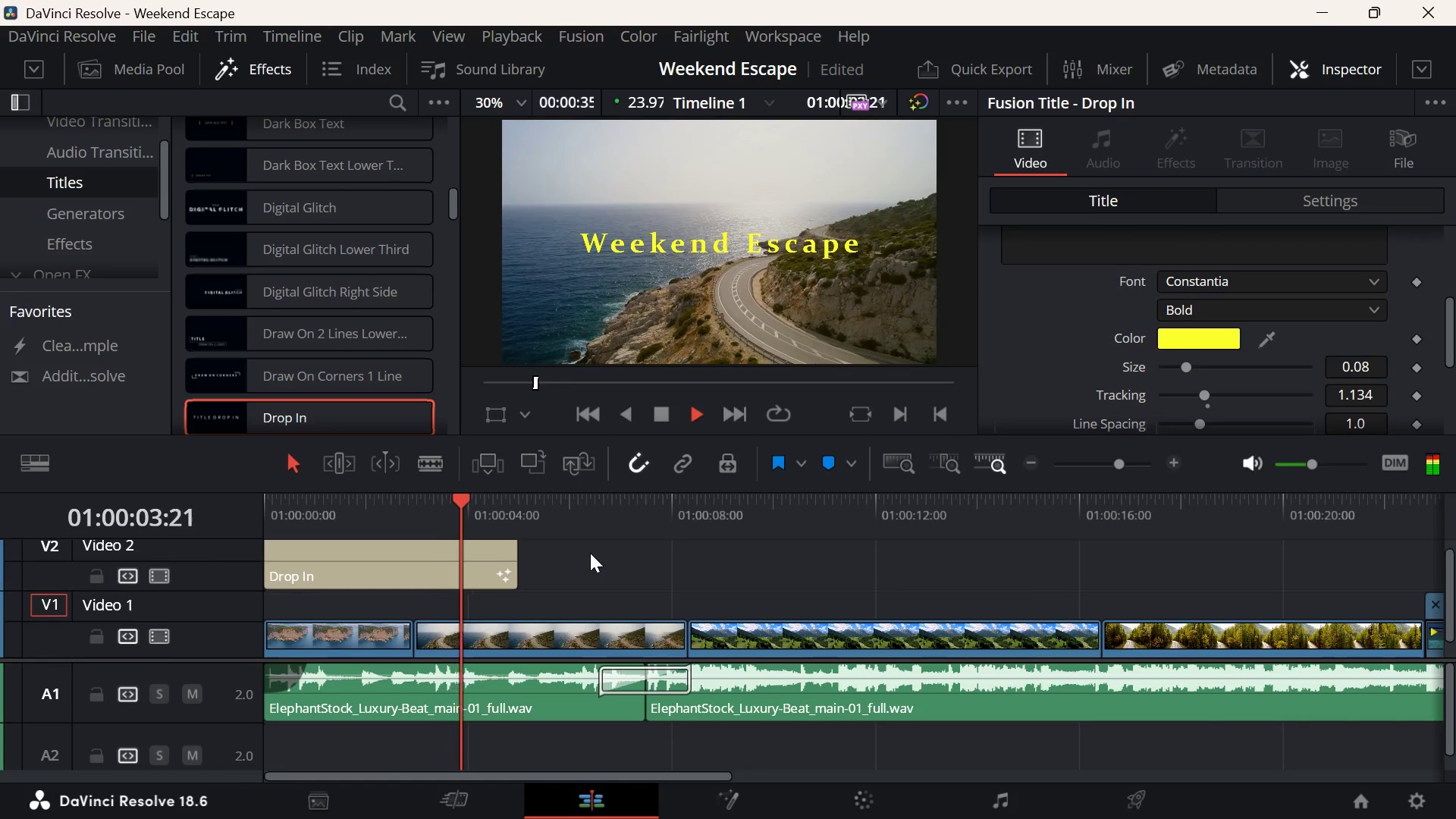 
key(Space)
 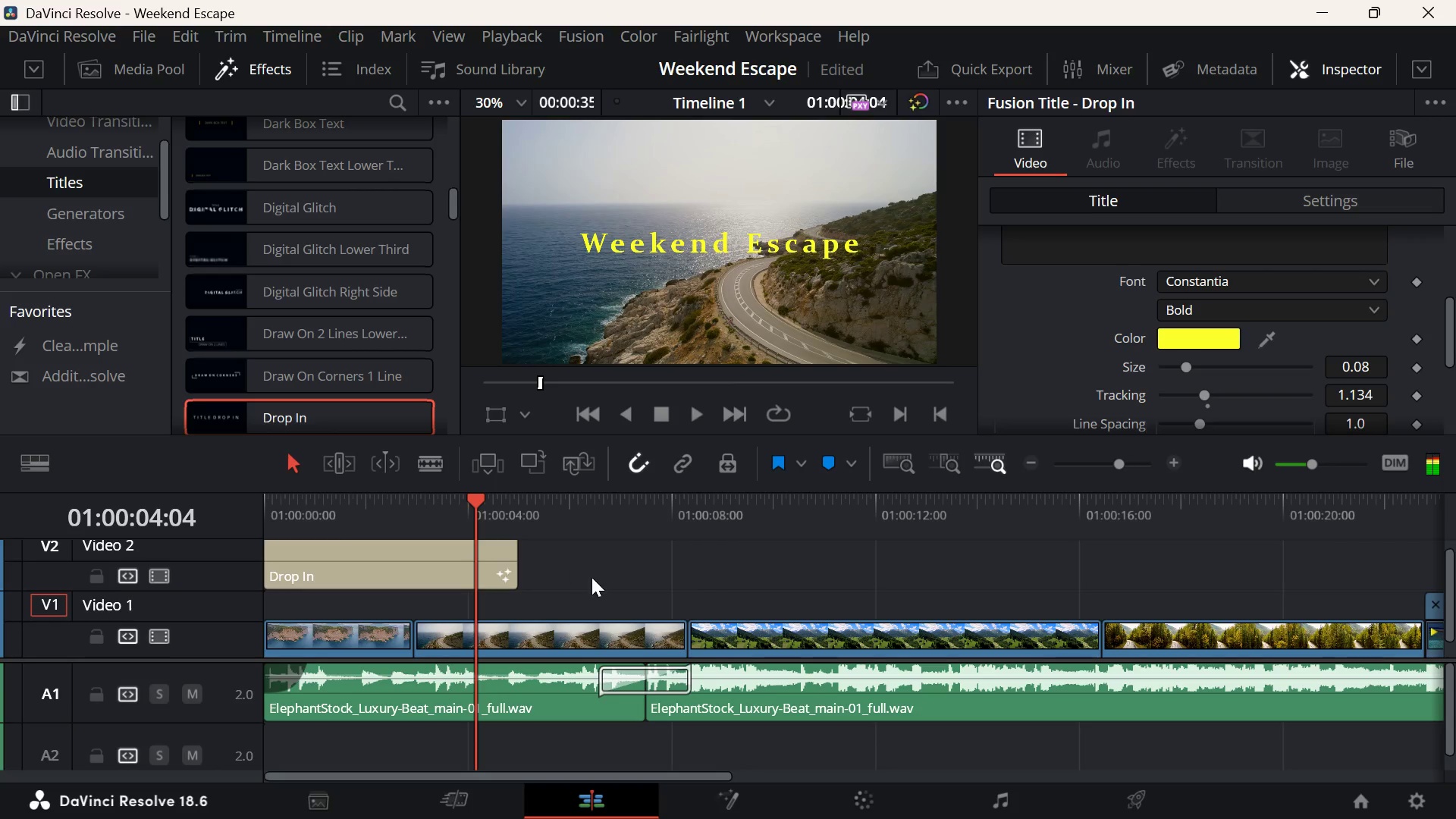 
hold_key(key=ControlLeft, duration=0.56)
scroll: coordinate [592, 577], scroll_direction: none, amount: 0.0
 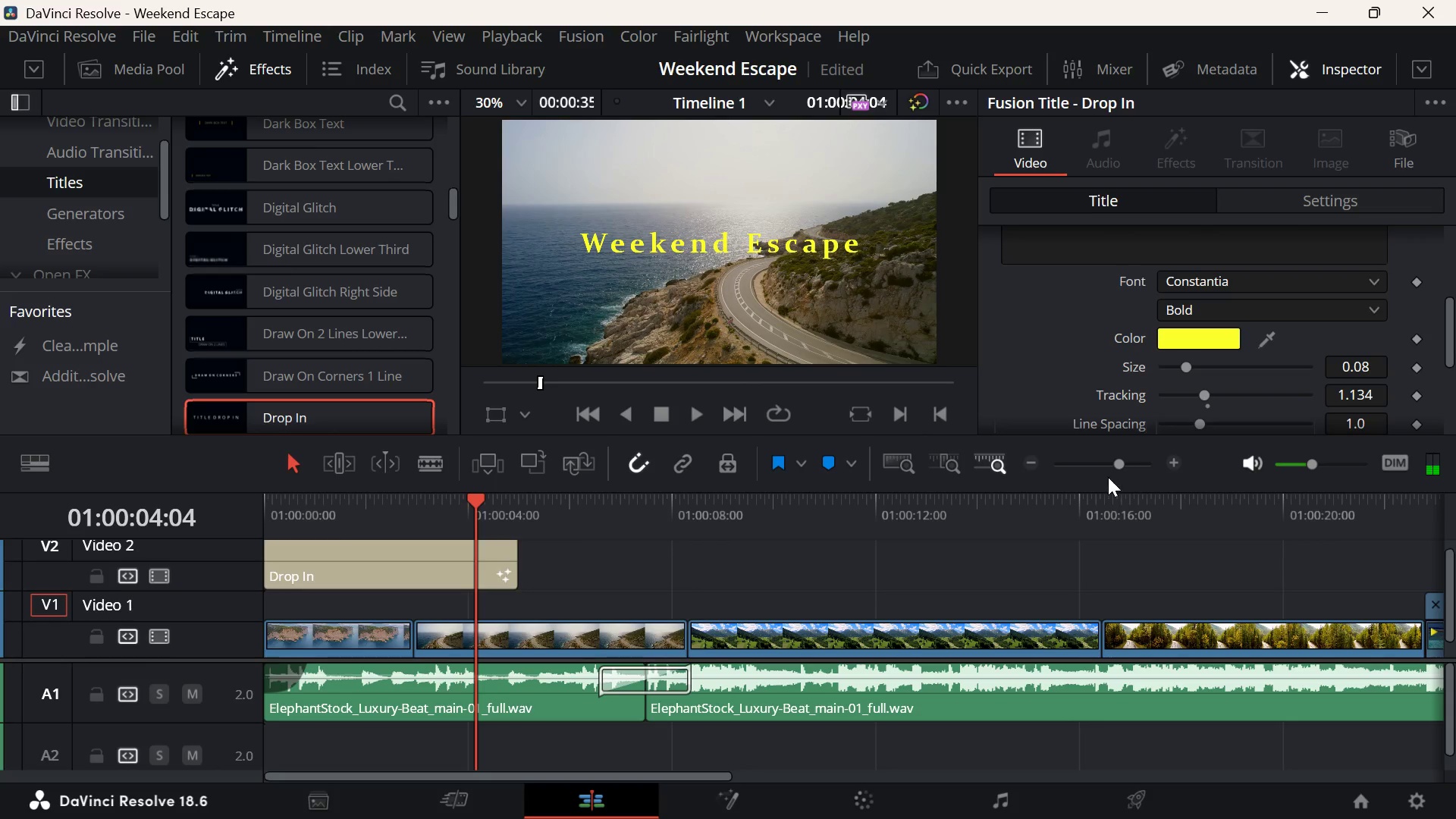 
left_click([1115, 465])
 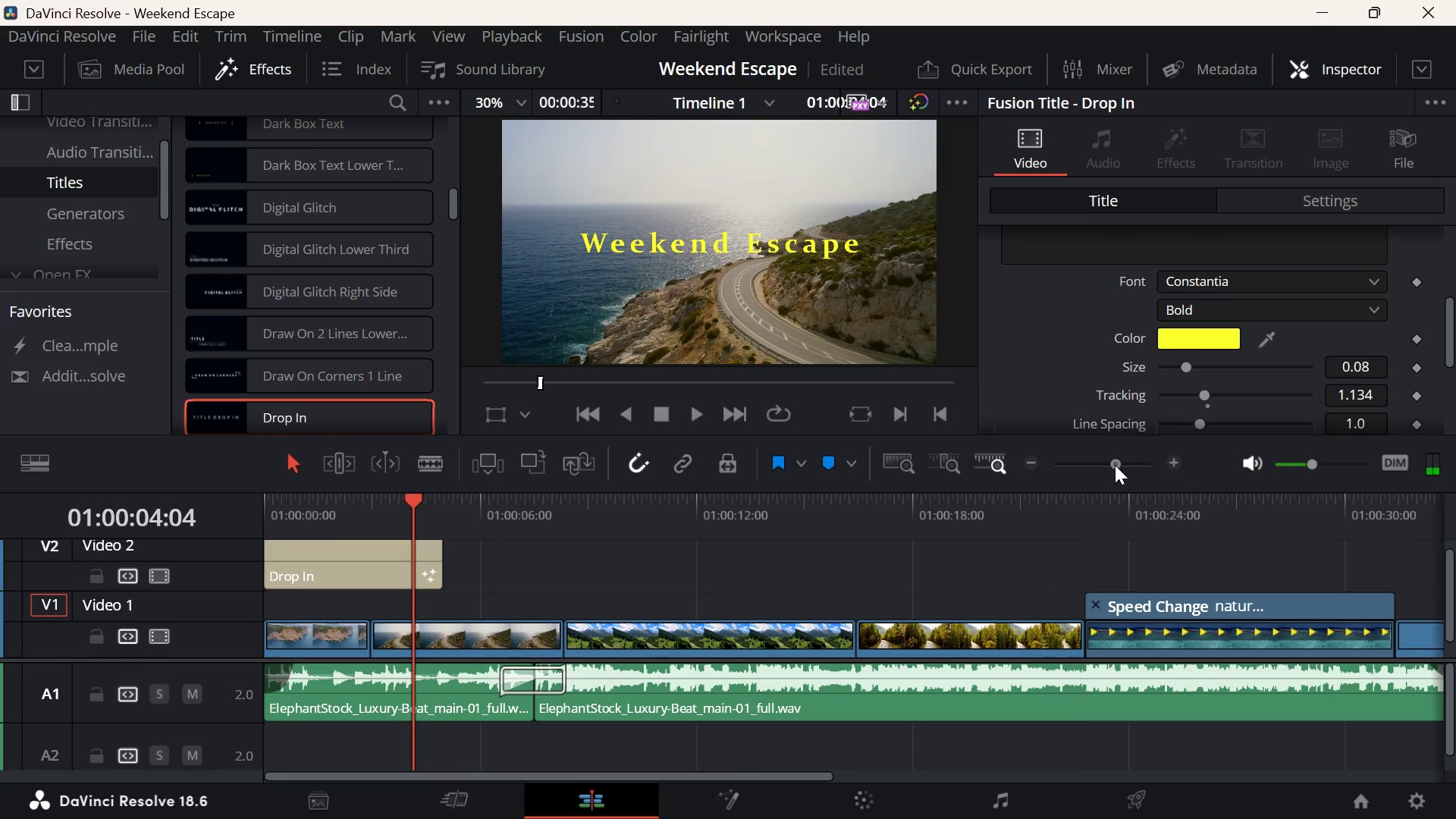 
key(Control+ControlLeft)
 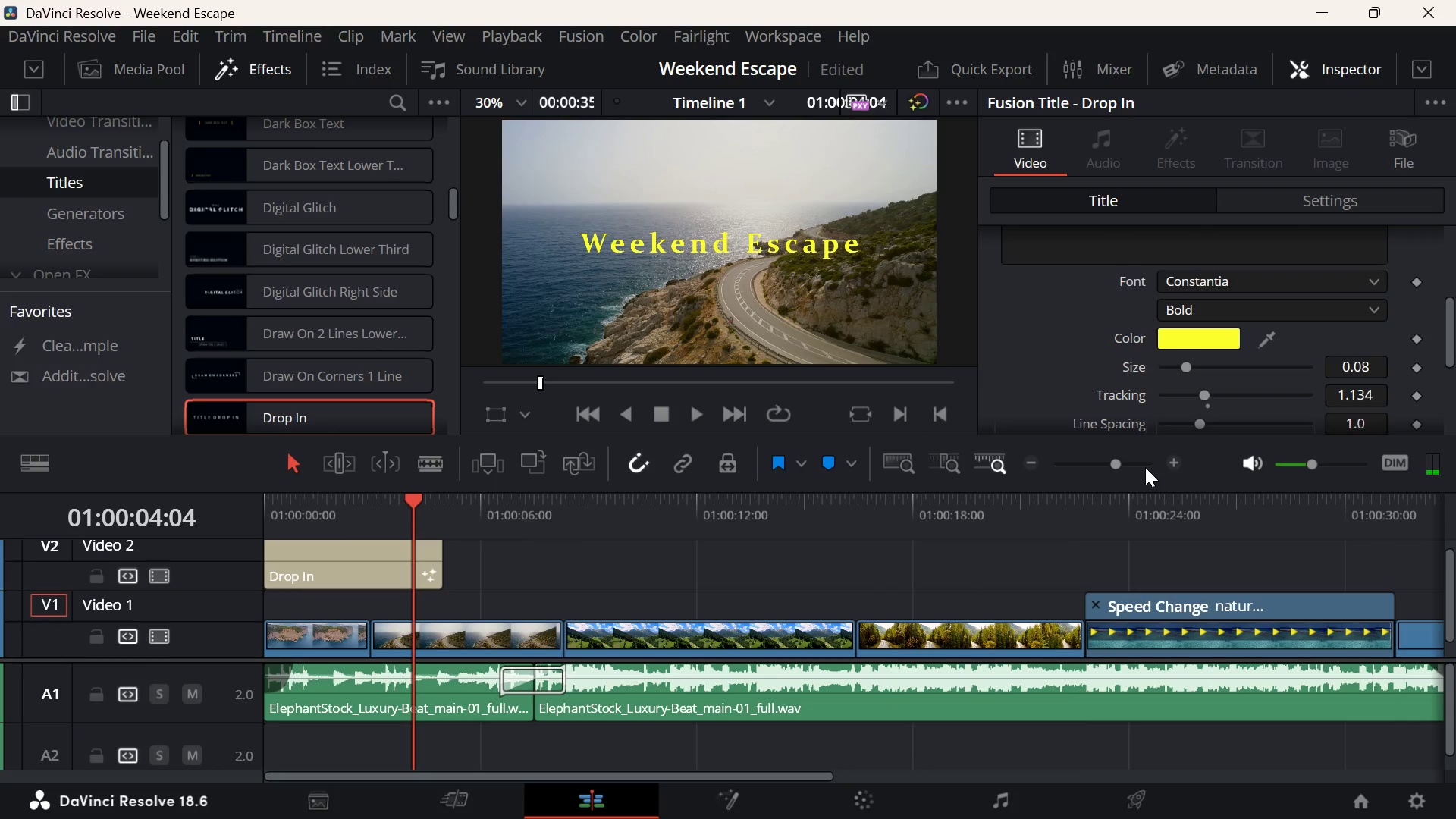 
scroll: coordinate [523, 595], scroll_direction: up, amount: 3.0
 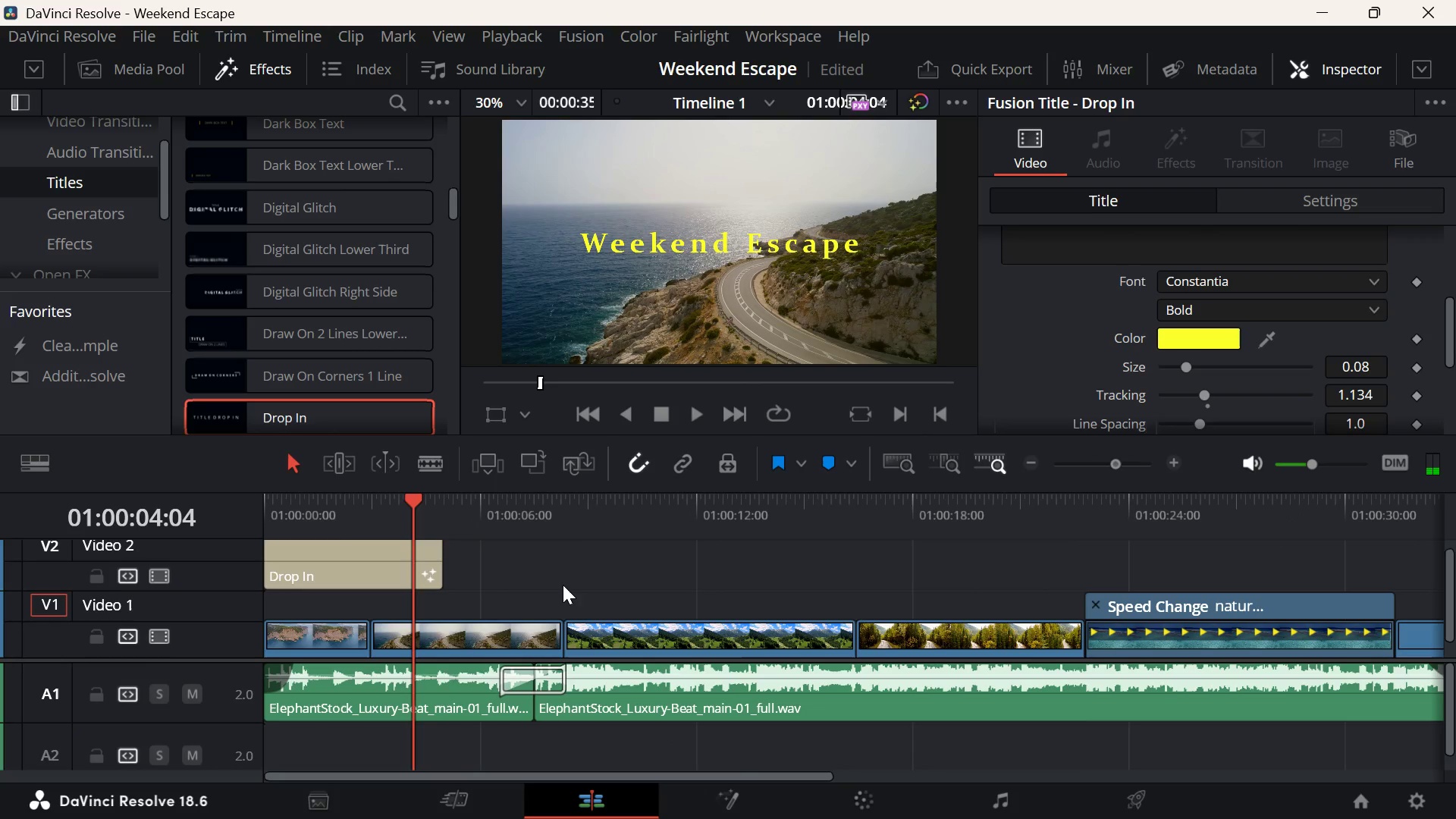 
left_click([1138, 466])
 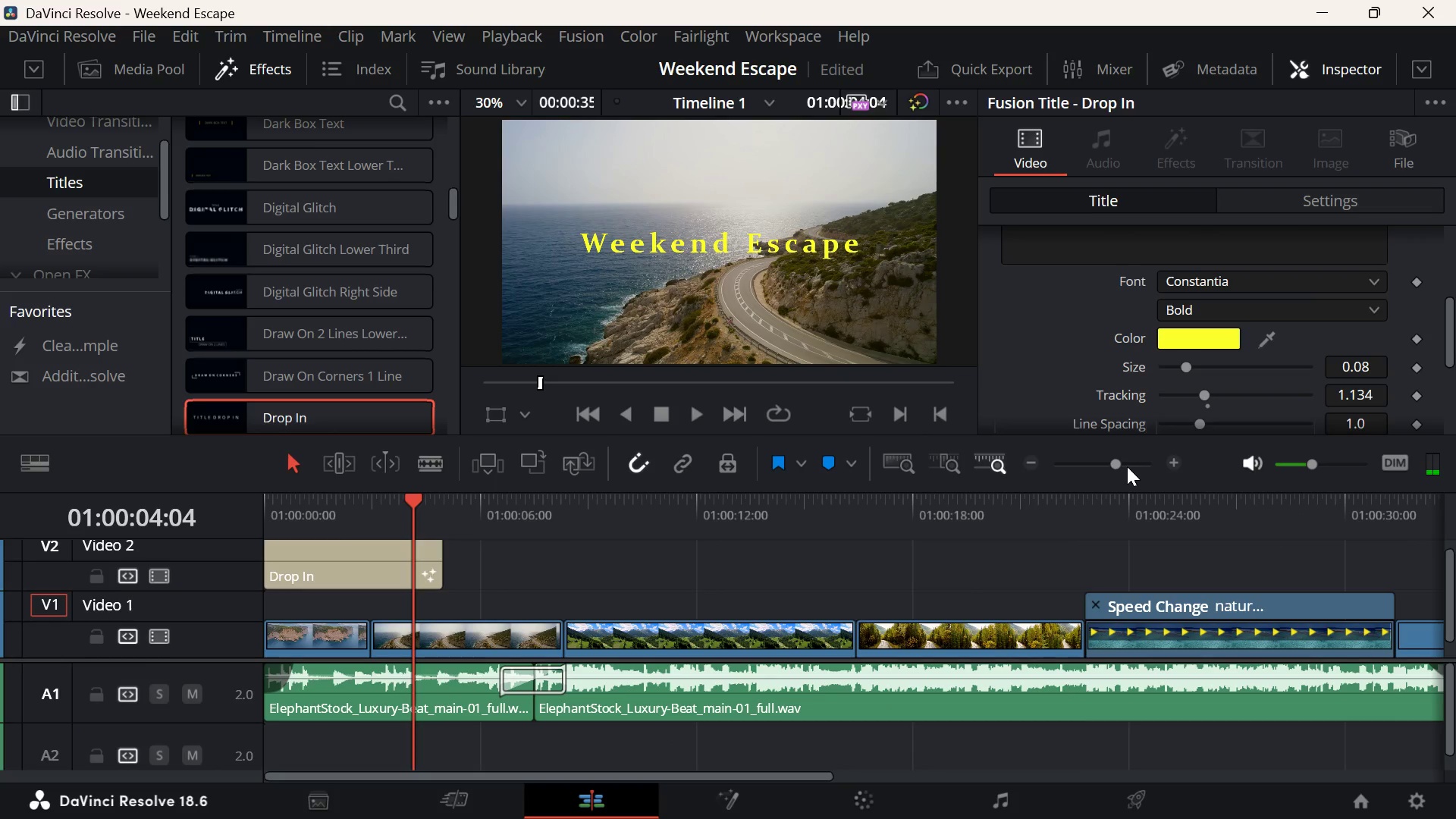 
left_click([1126, 466])
 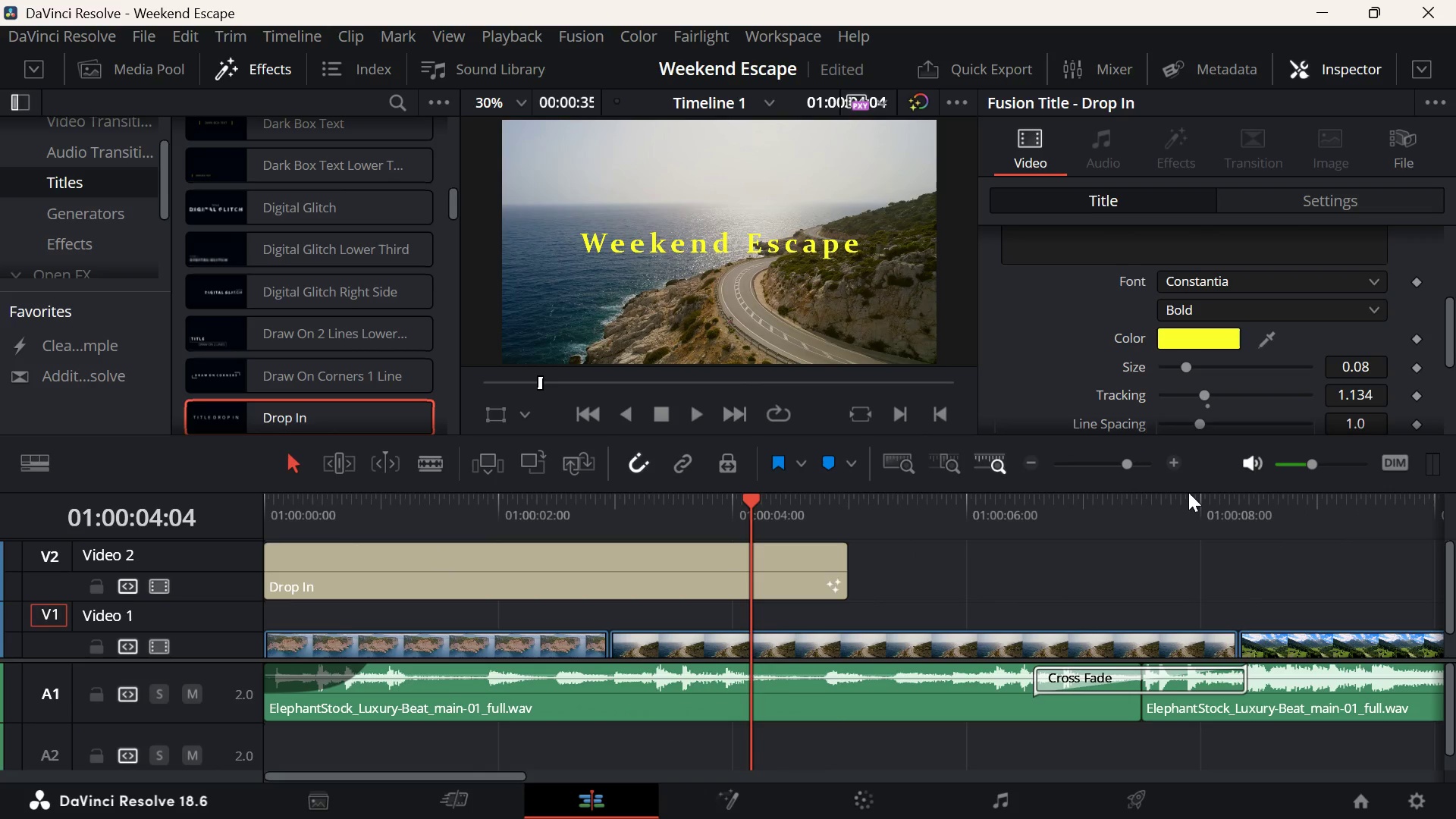 
left_click([1112, 470])
 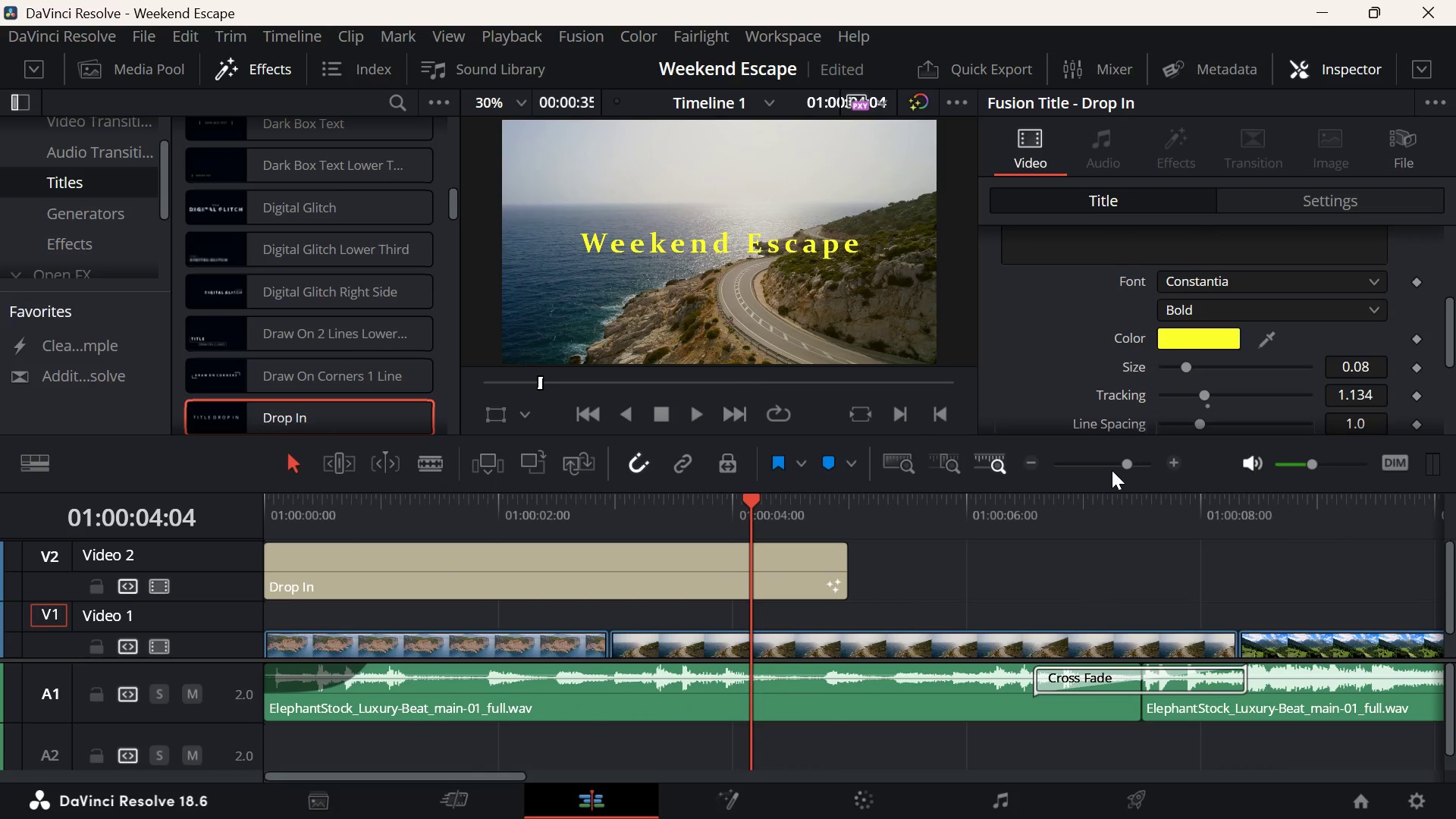 
left_click([1111, 461])
 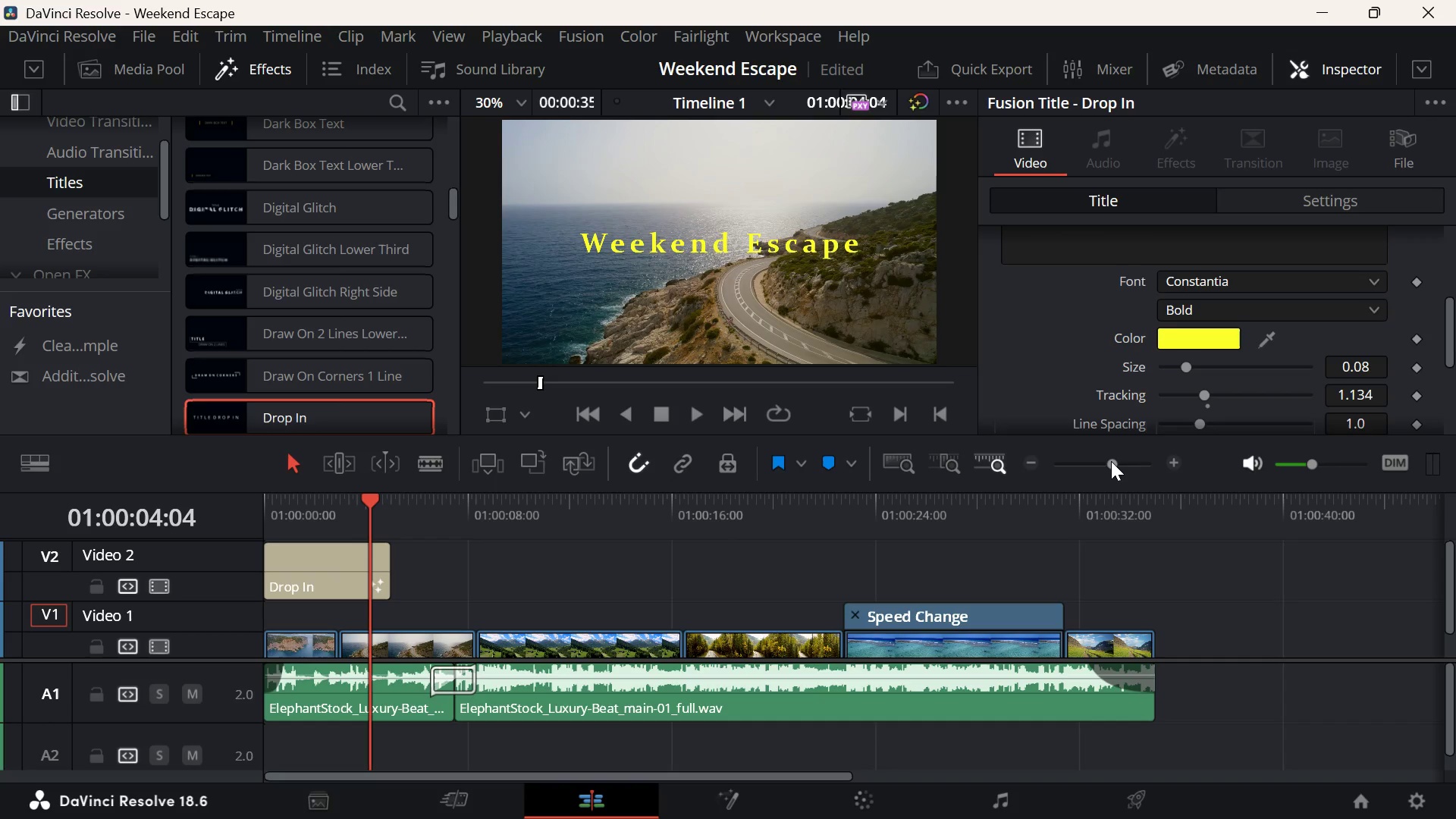 
left_click_drag(start_coordinate=[1110, 460], to_coordinate=[1120, 461])
 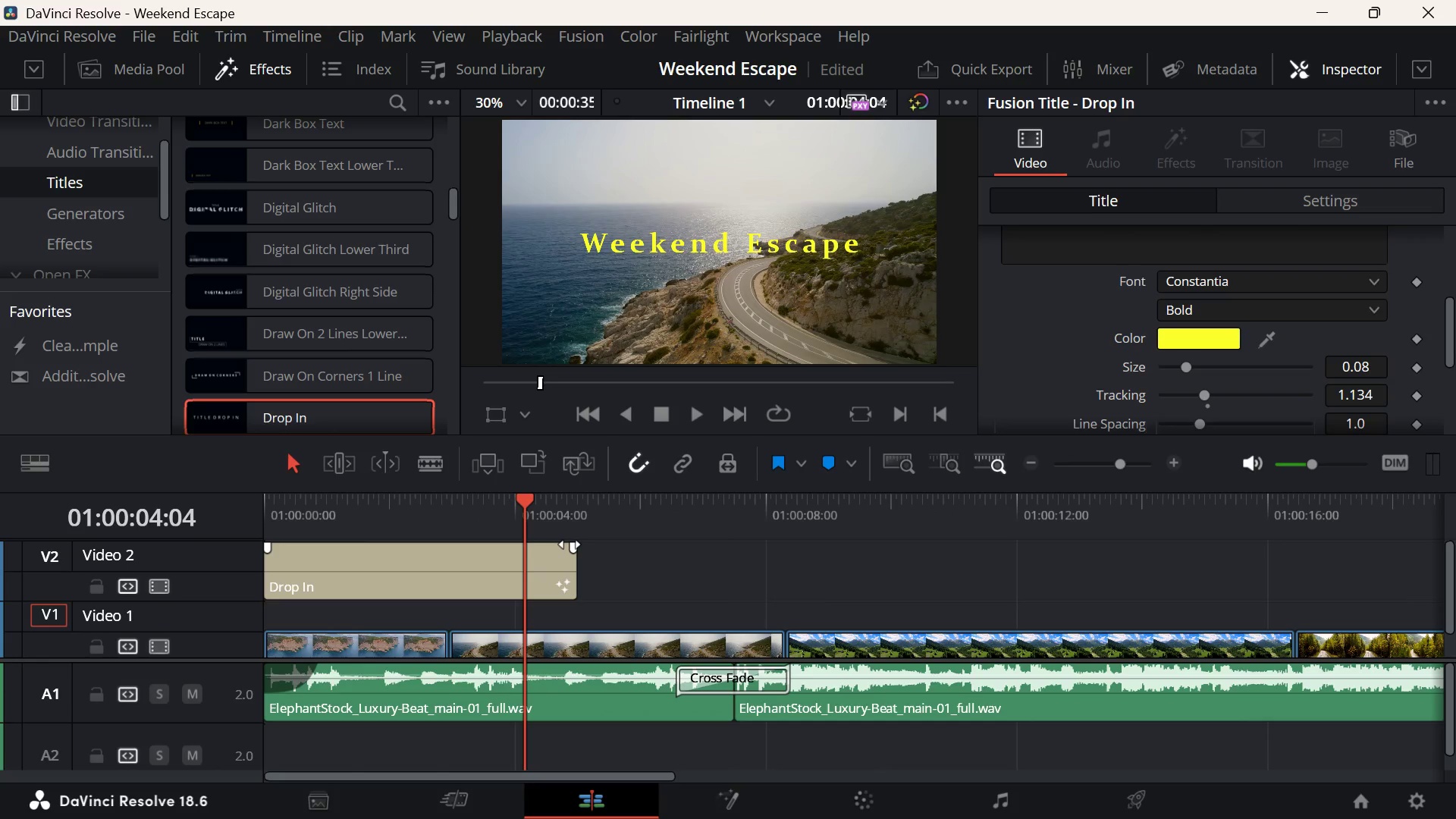 
left_click_drag(start_coordinate=[573, 544], to_coordinate=[497, 552])
 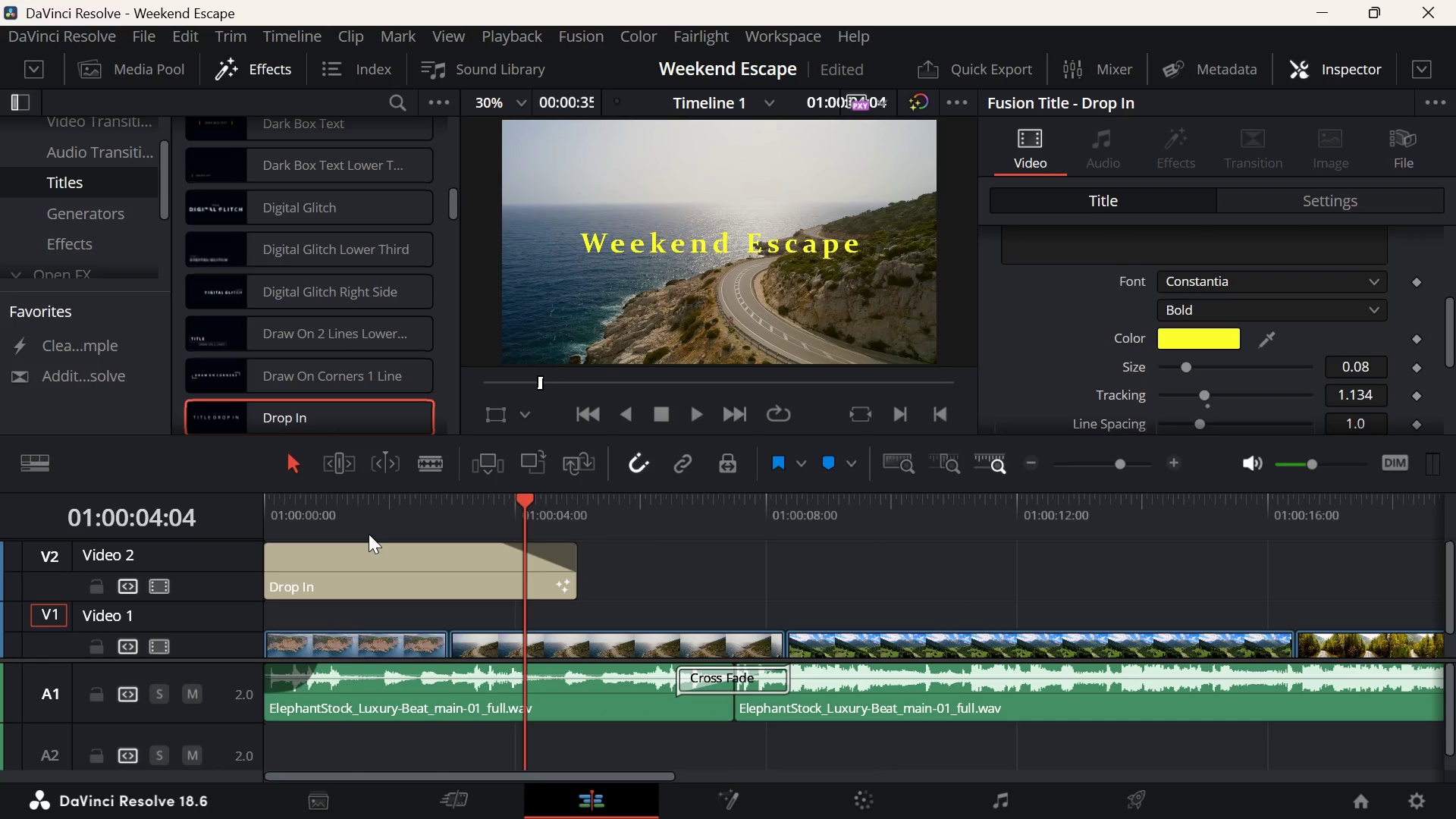 
left_click([368, 533])
 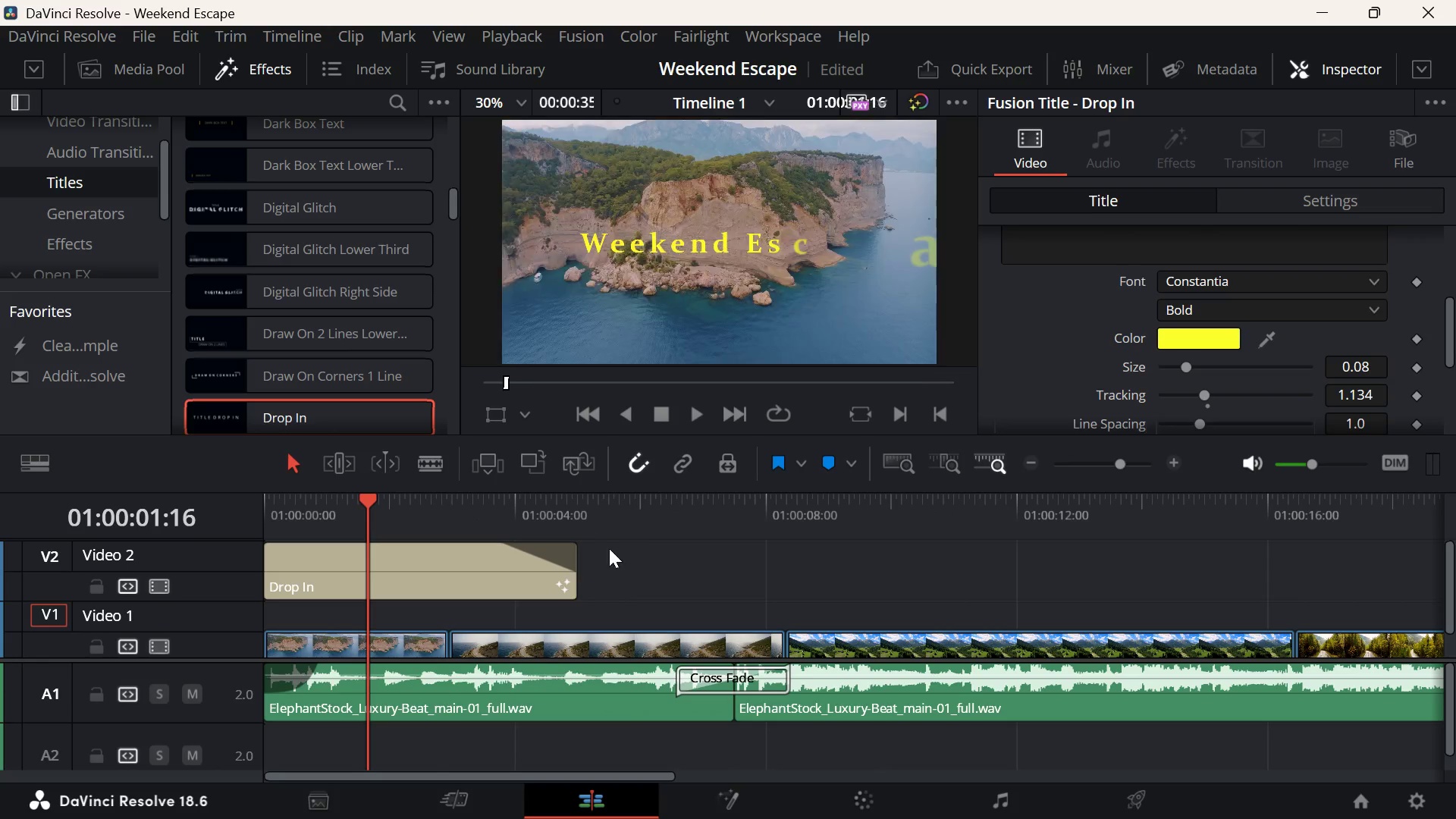 
key(Space)
 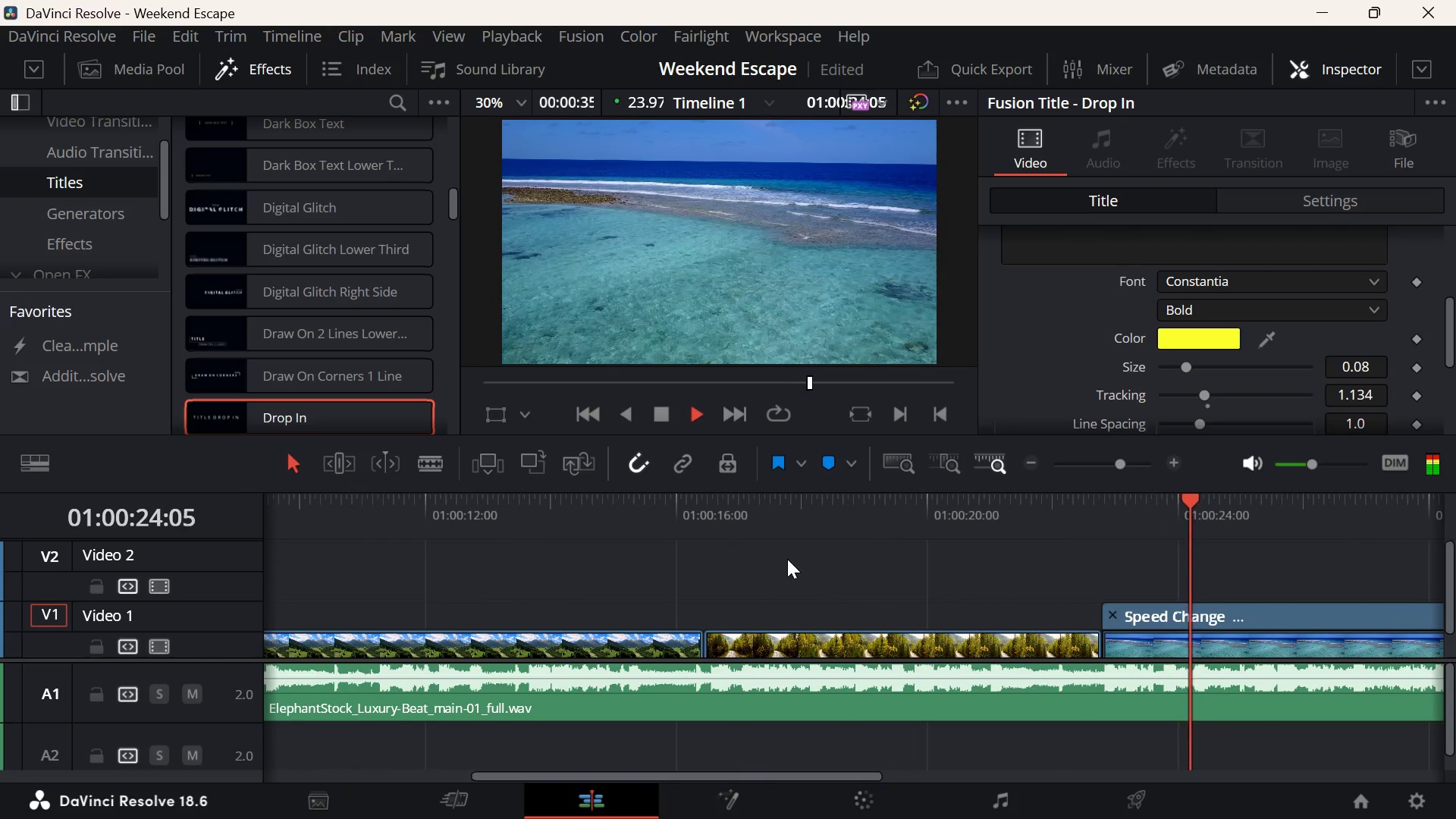 
wait(27.8)
 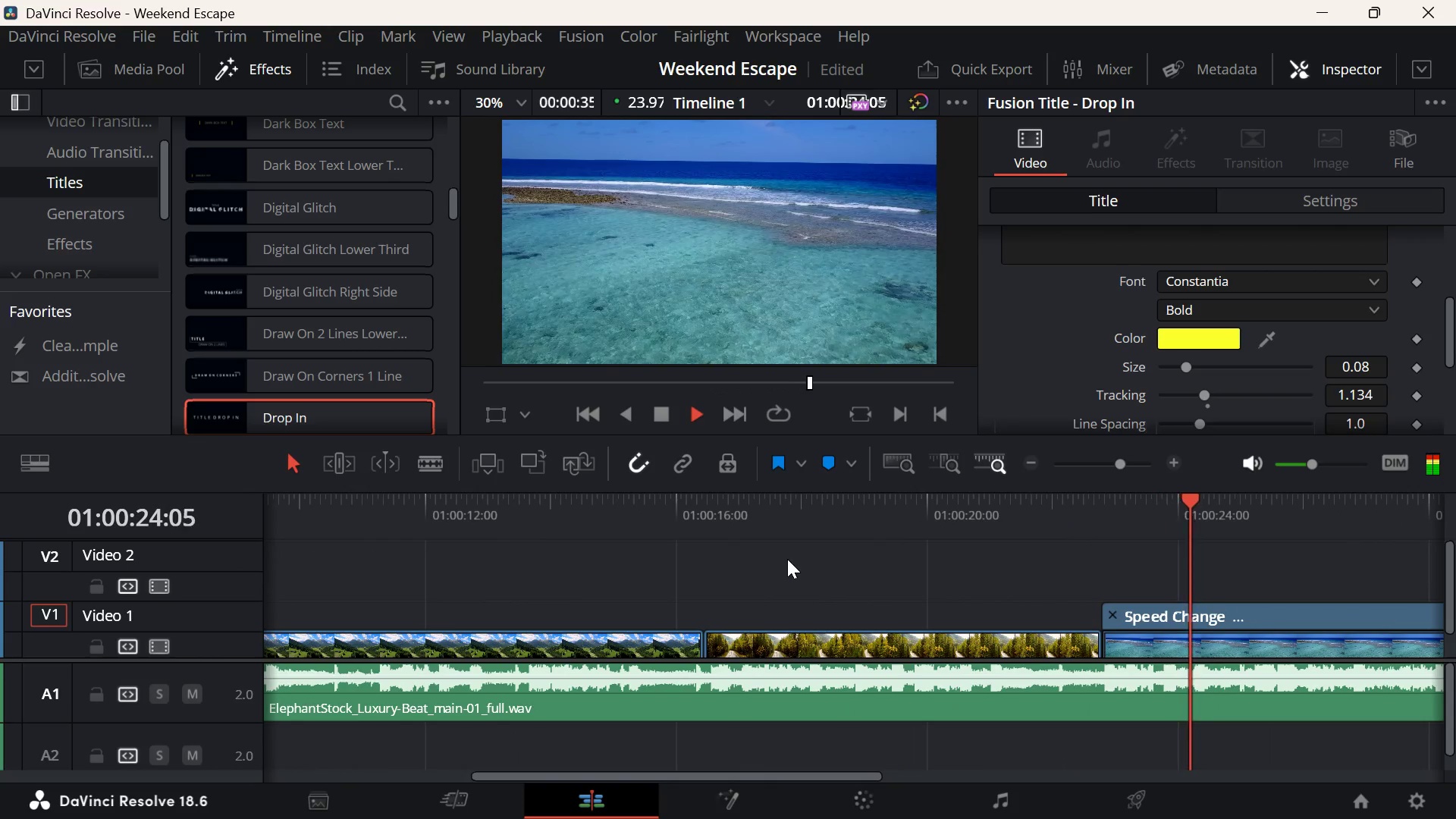 
key(Space)
 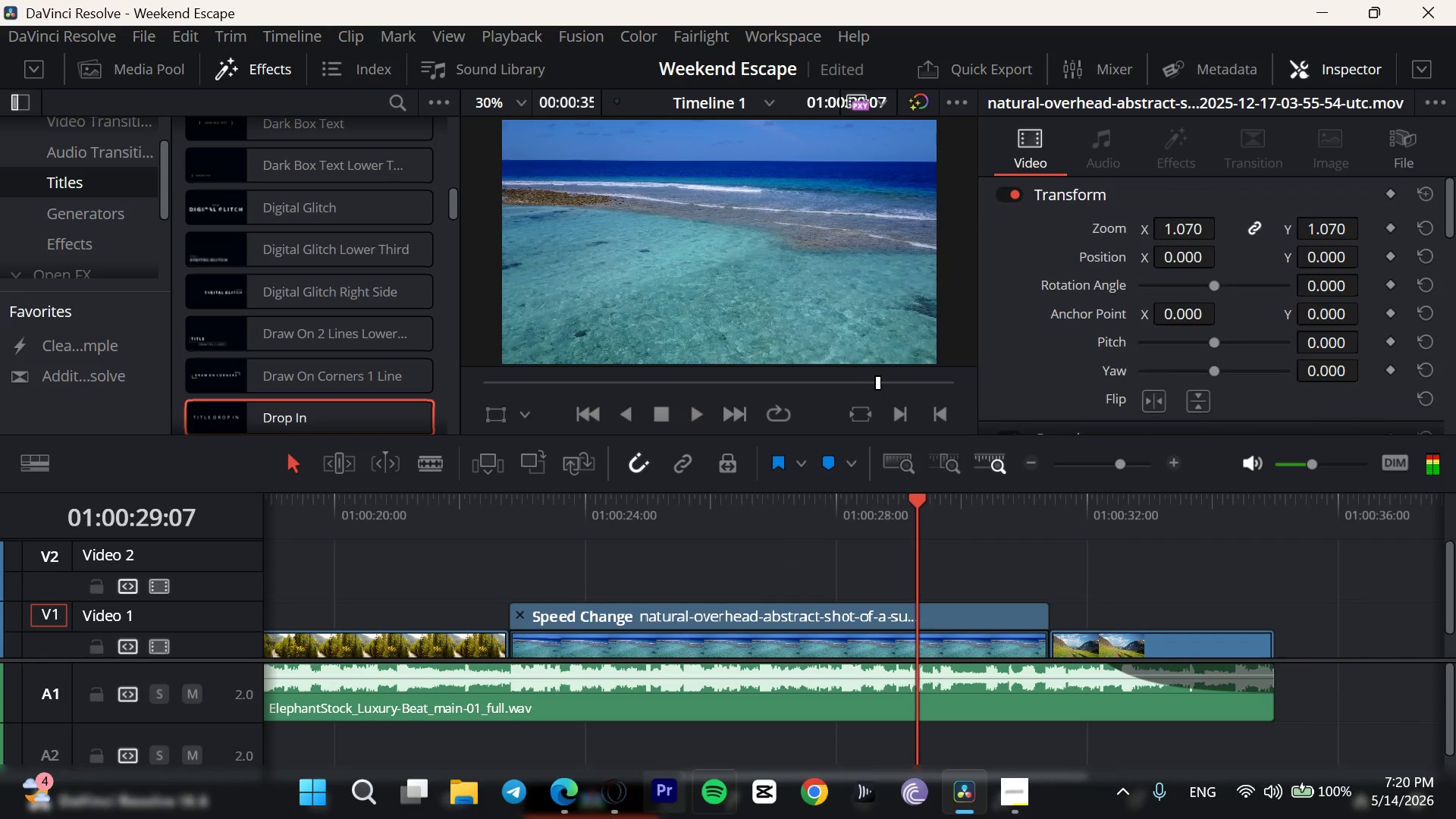 
left_click([1021, 797])